 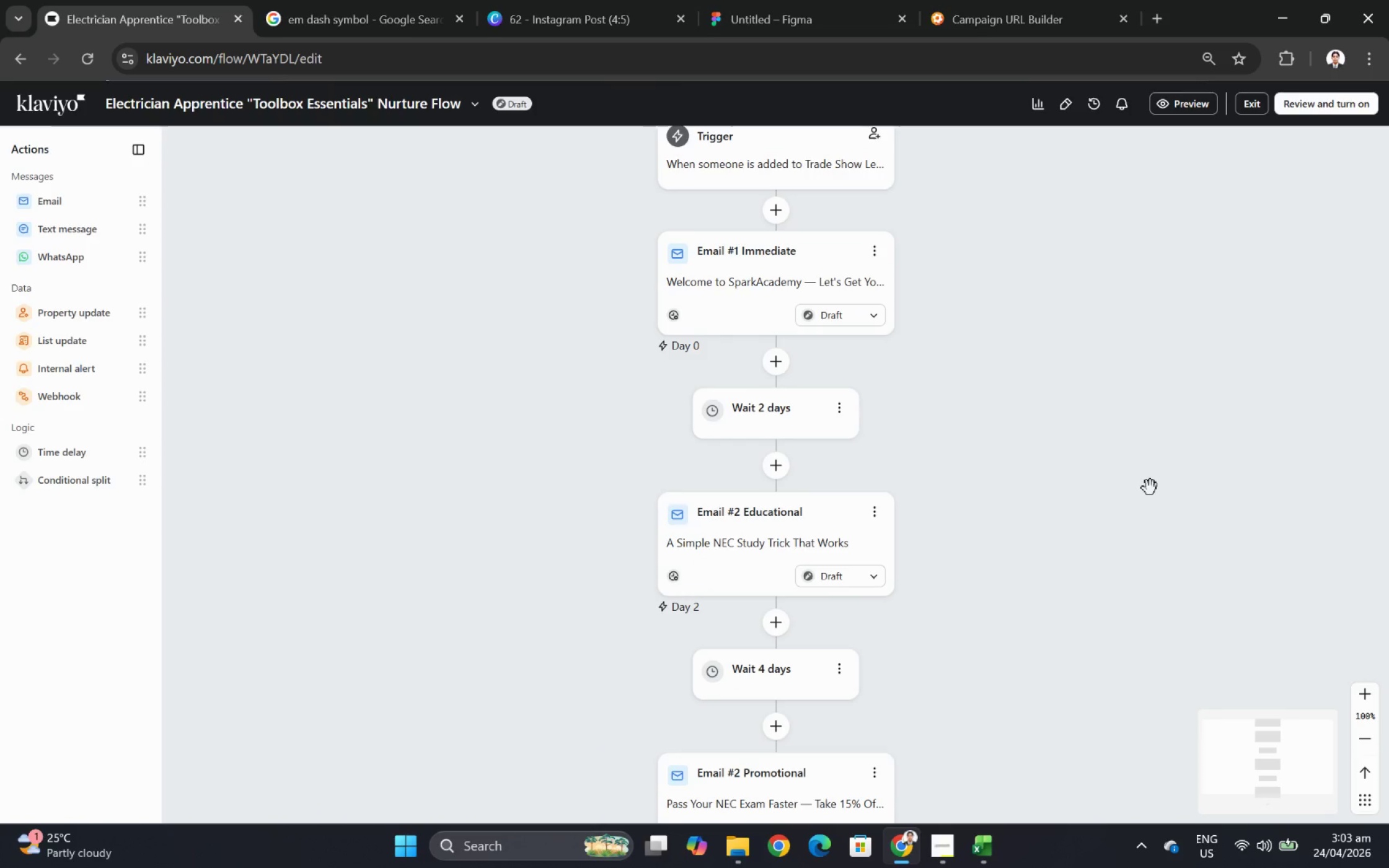 
scroll: coordinate [1150, 488], scroll_direction: up, amount: 2.0
 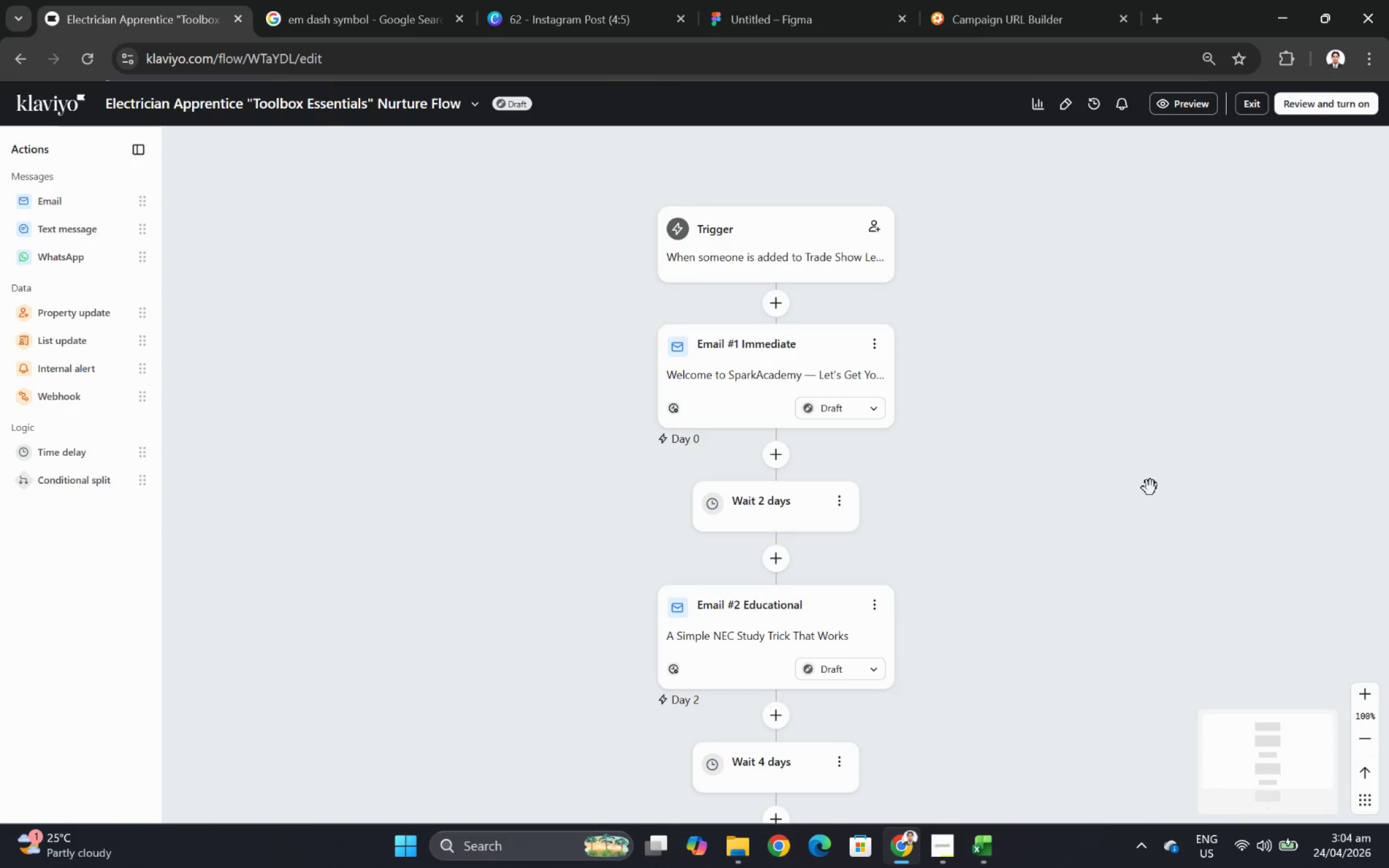 
scroll: coordinate [1150, 488], scroll_direction: down, amount: 2.0
 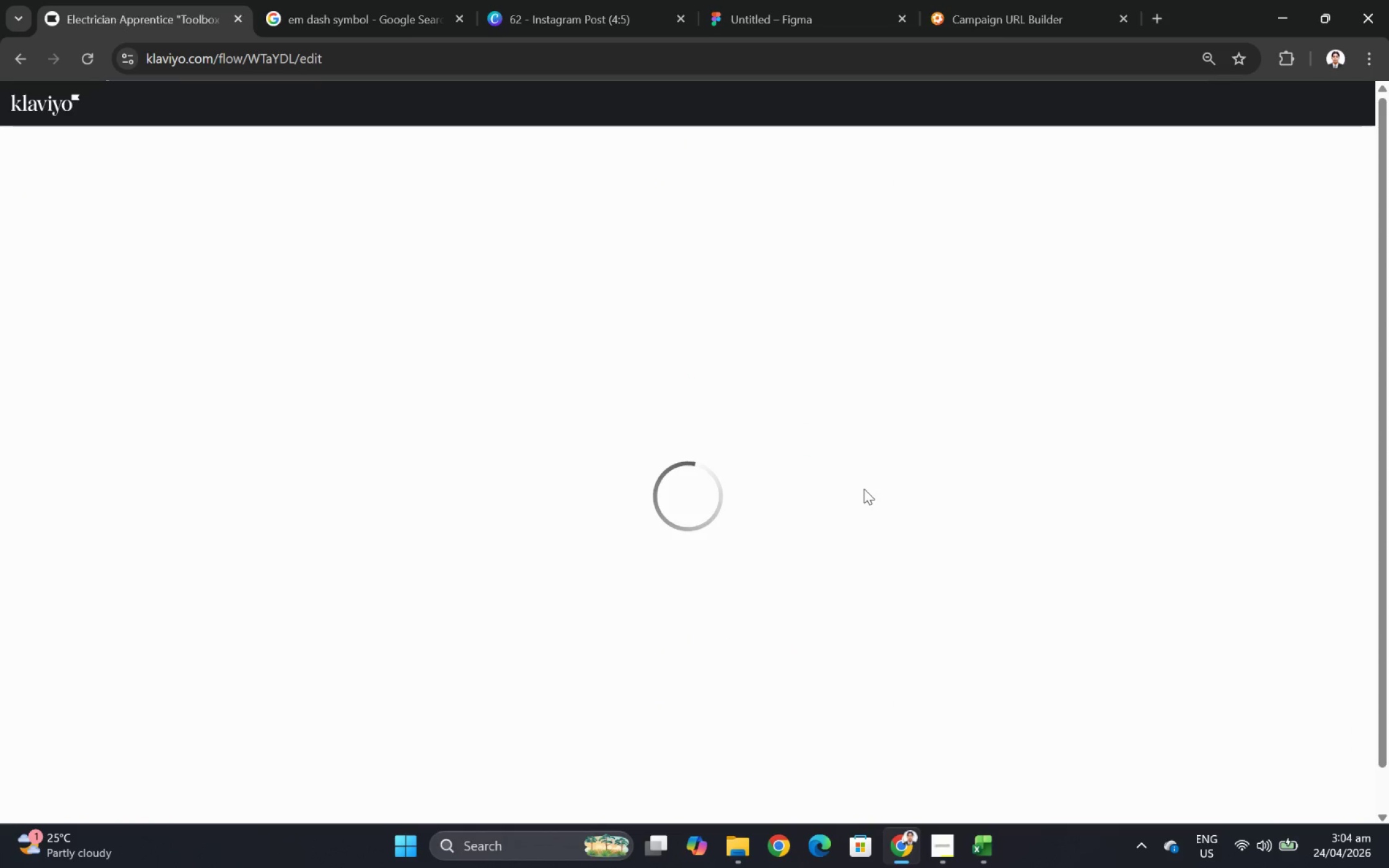 
wait(6.4)
 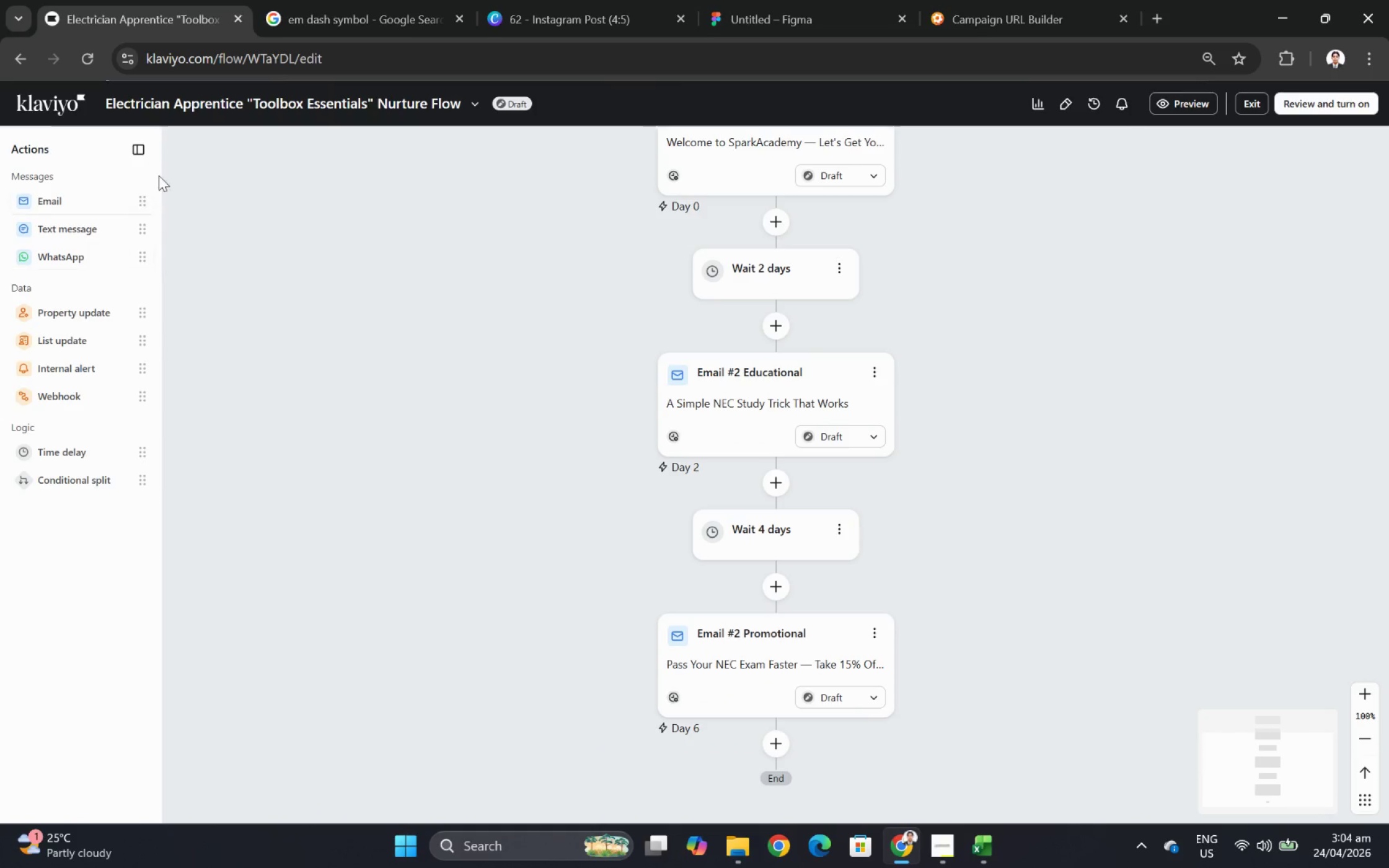 
scroll: coordinate [900, 526], scroll_direction: down, amount: 5.0
 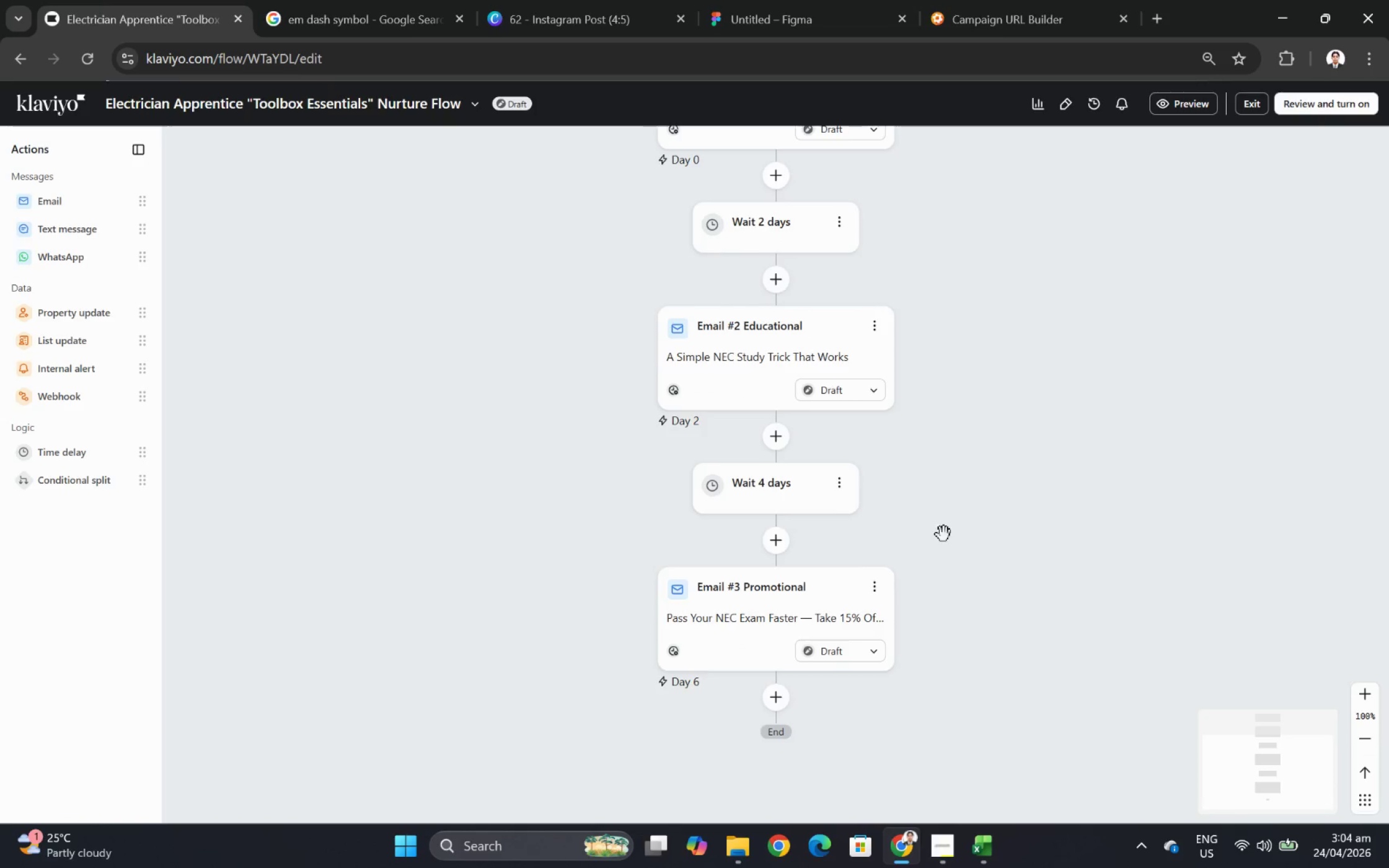 
scroll: coordinate [946, 535], scroll_direction: up, amount: 4.0
 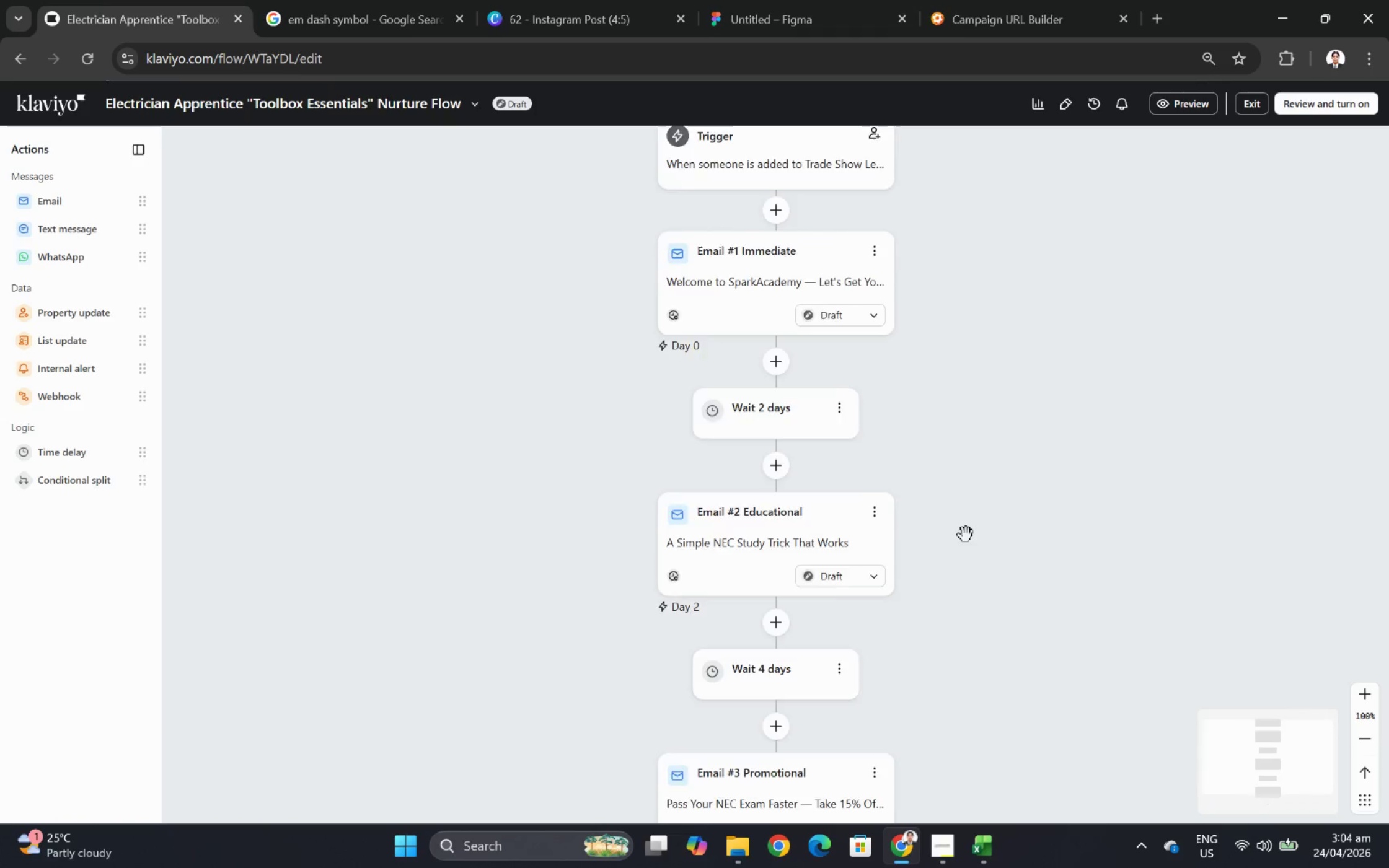 
key(Control+ControlLeft)
 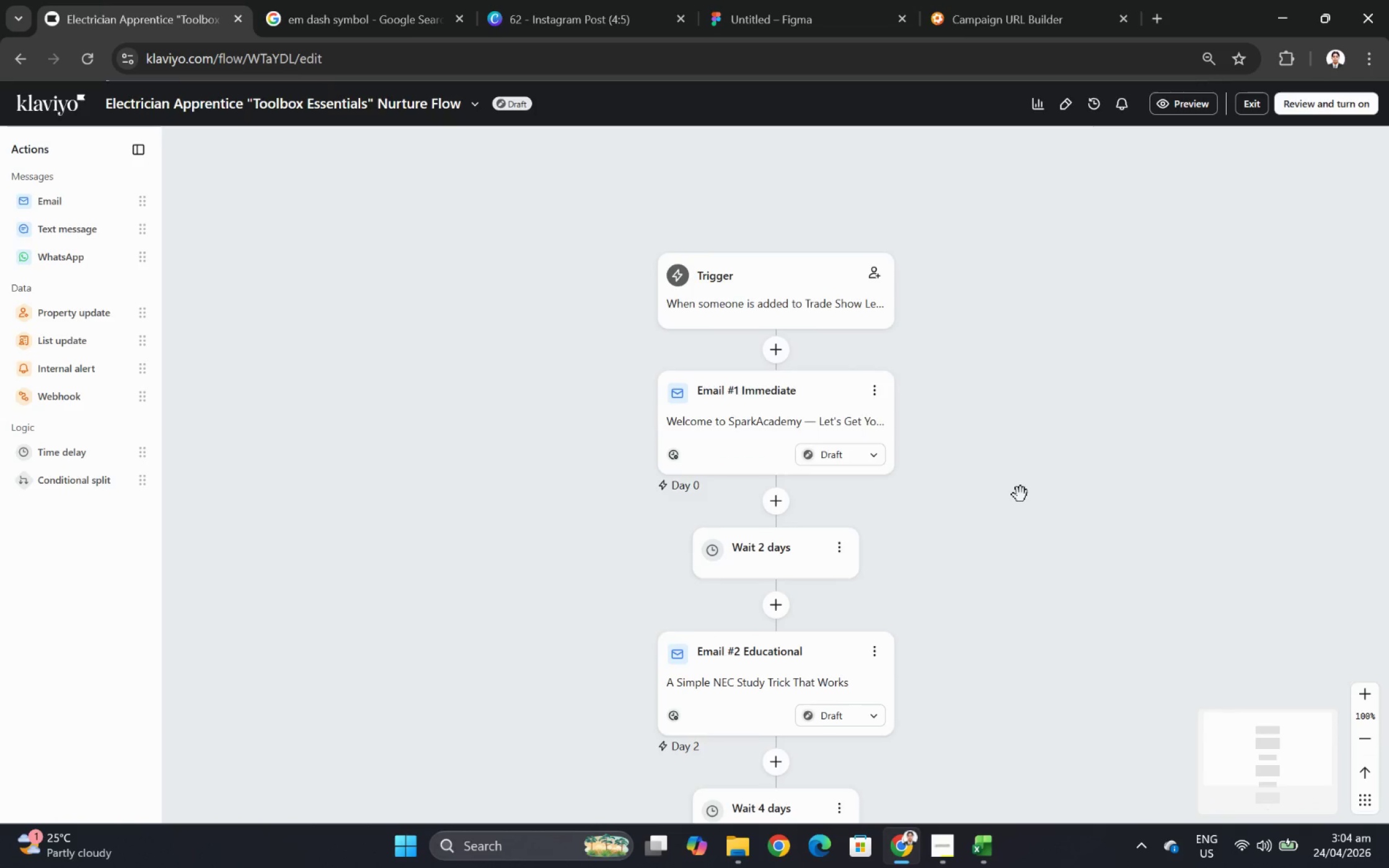 
scroll: coordinate [966, 535], scroll_direction: up, amount: 3.0
 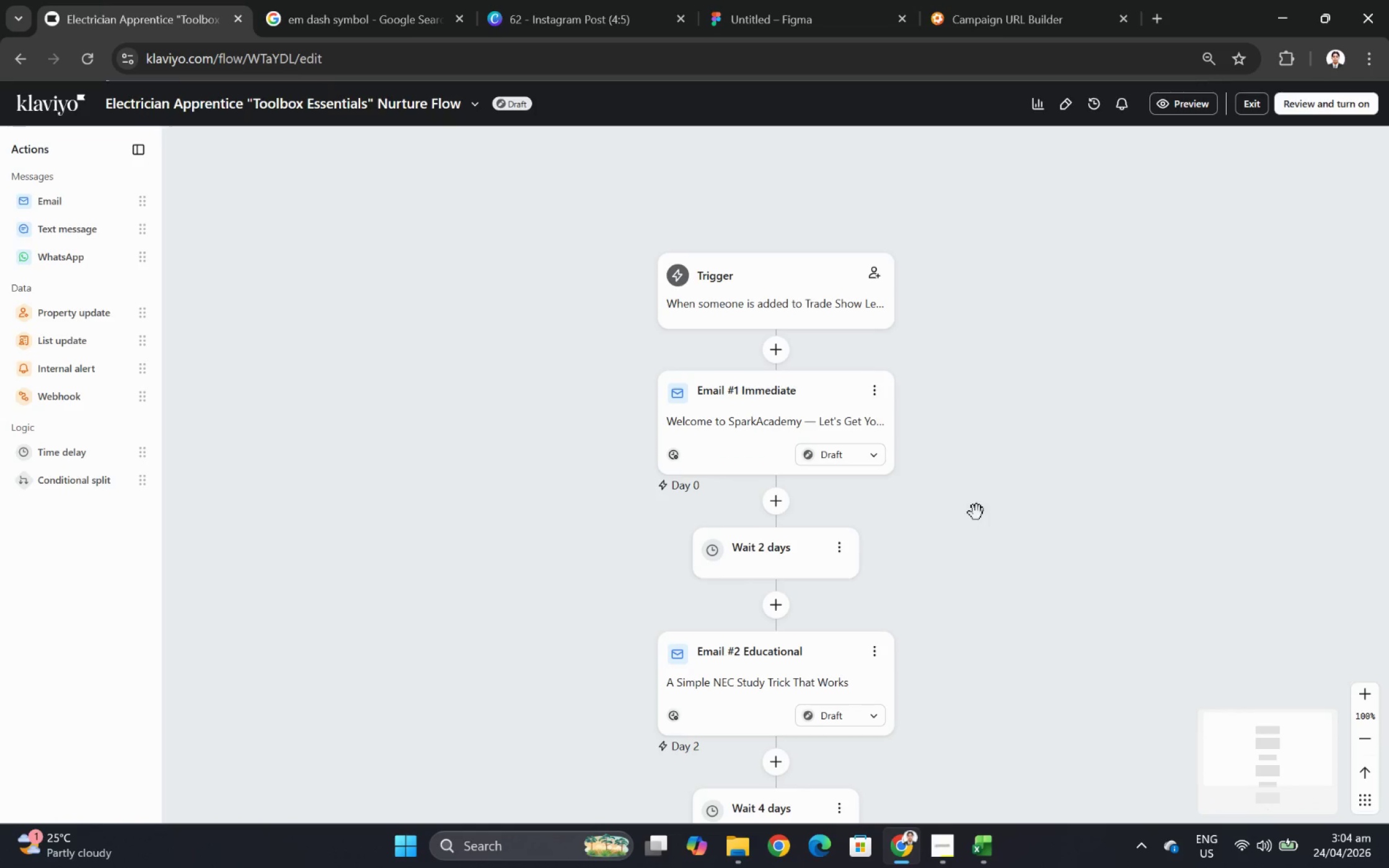 
hold_key(key=ControlLeft, duration=0.36)